 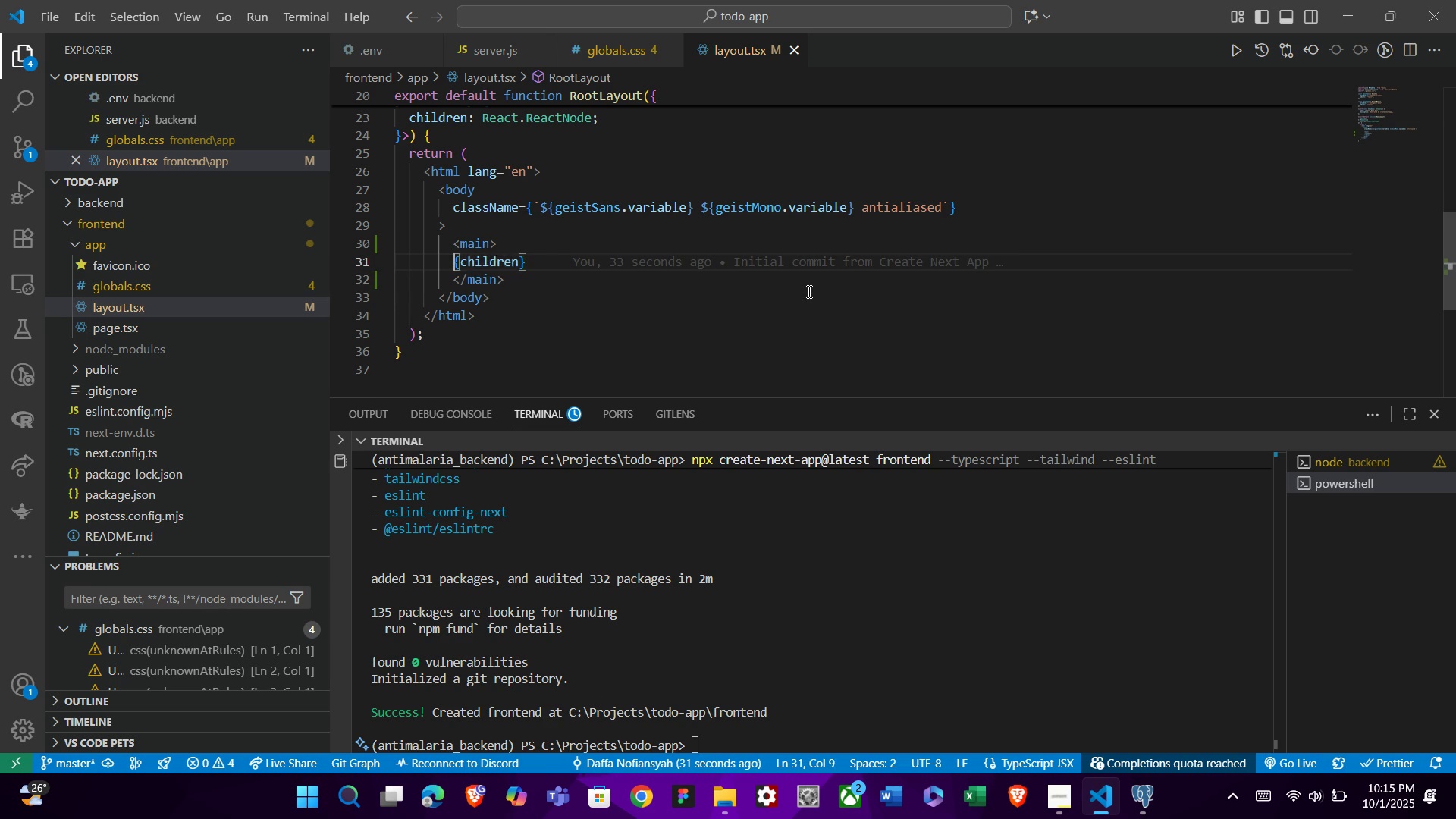 
key(ArrowLeft)
 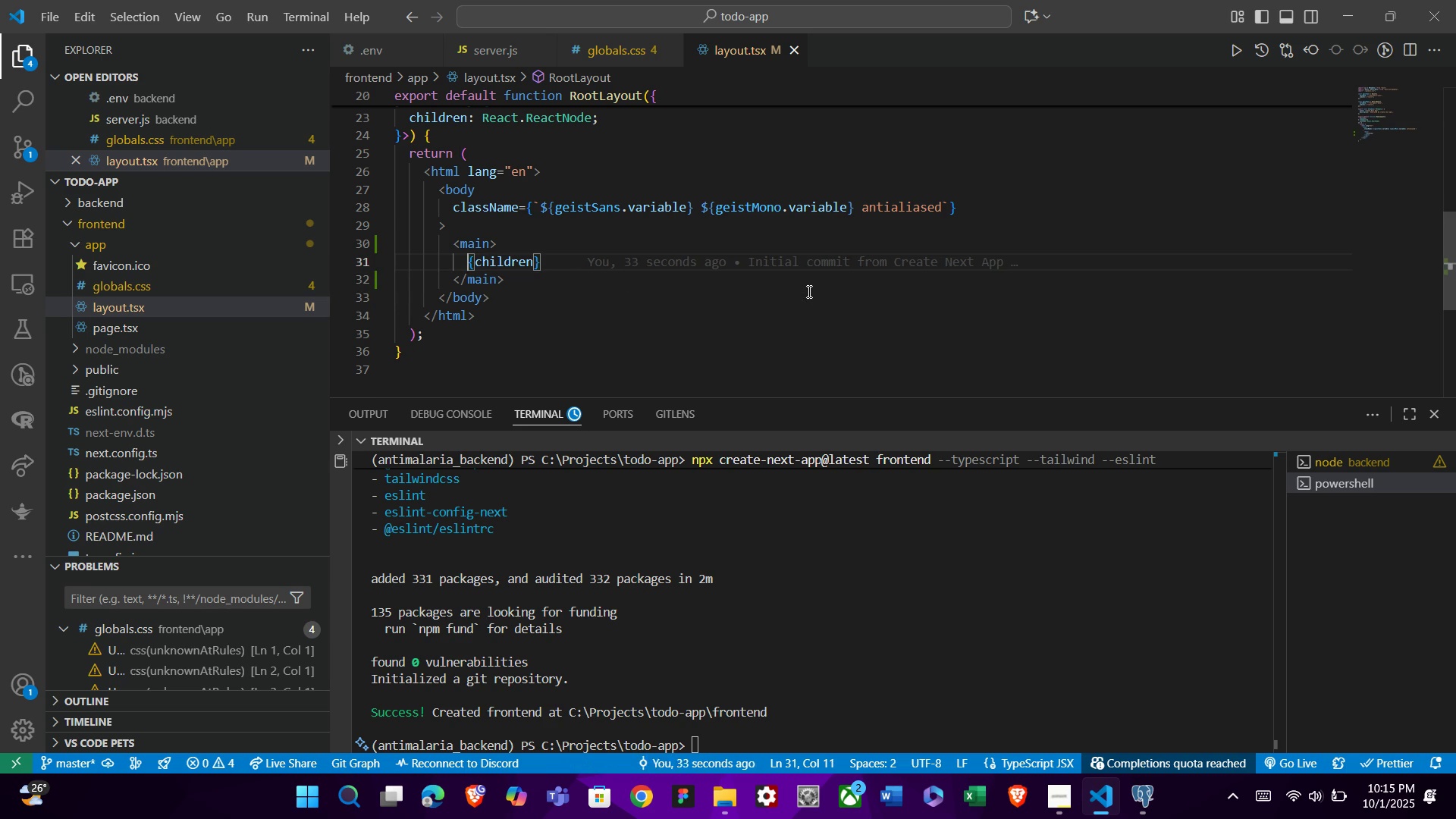 
key(Tab)
 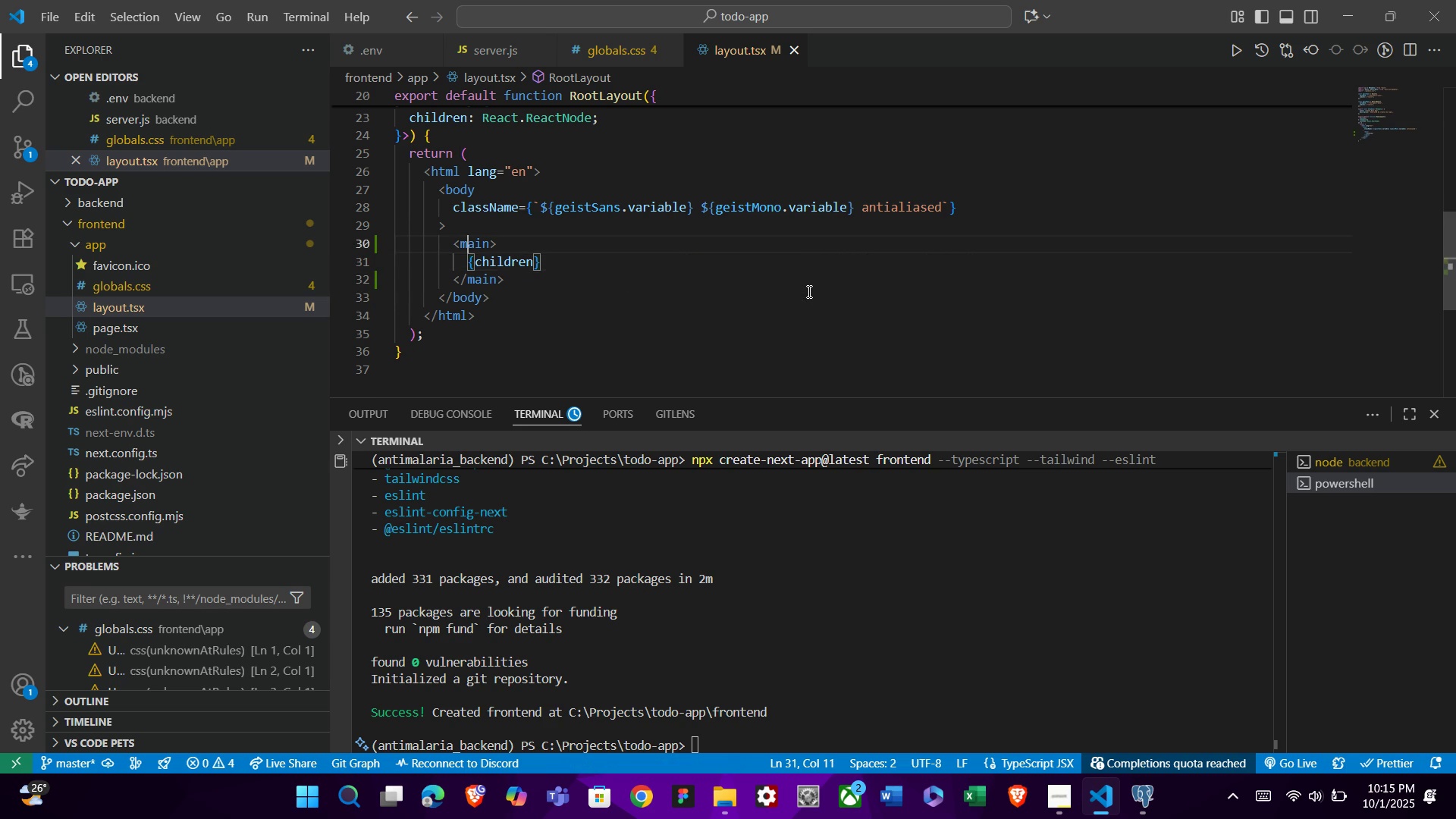 
key(ArrowUp)
 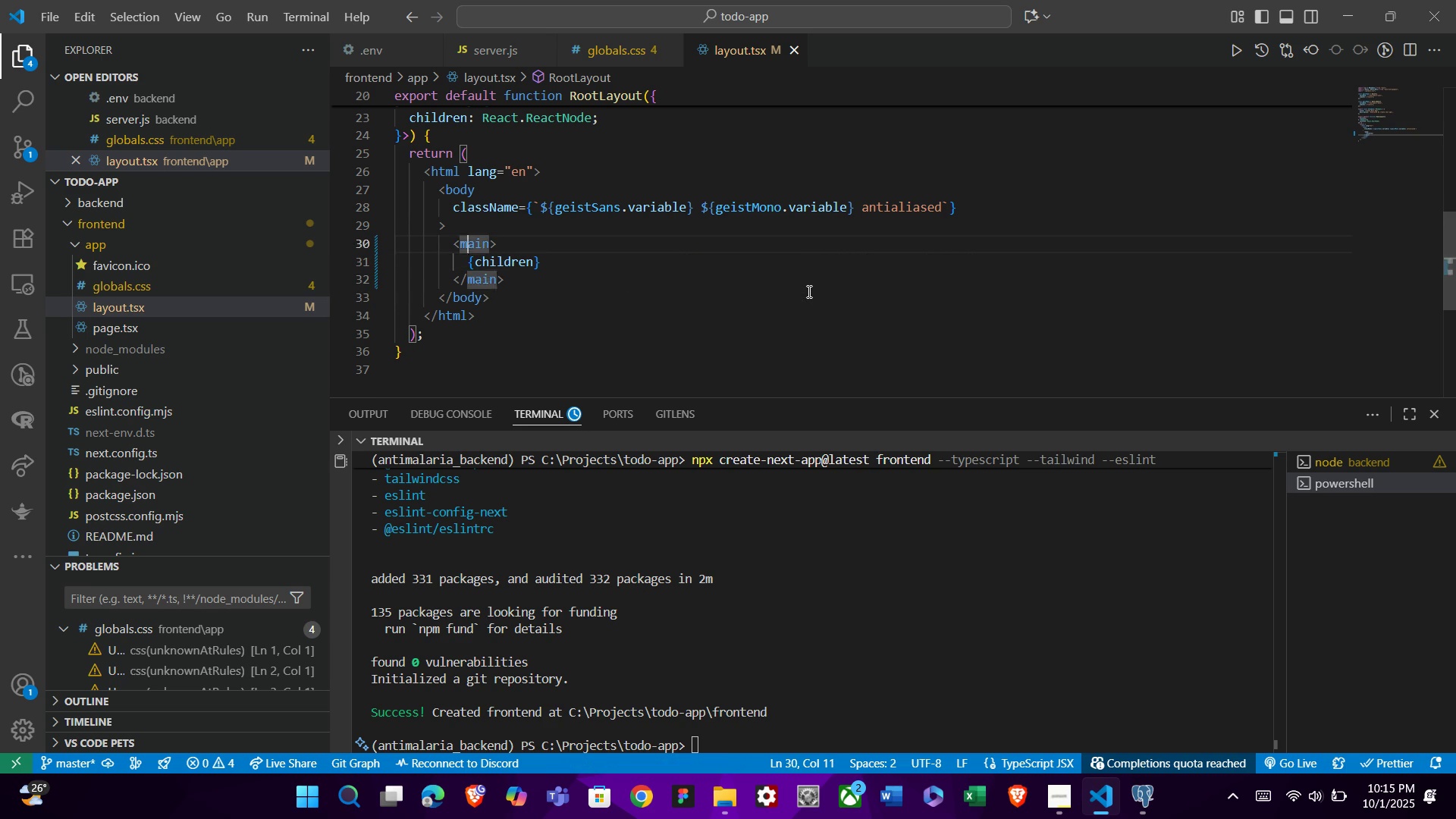 
key(ArrowUp)
 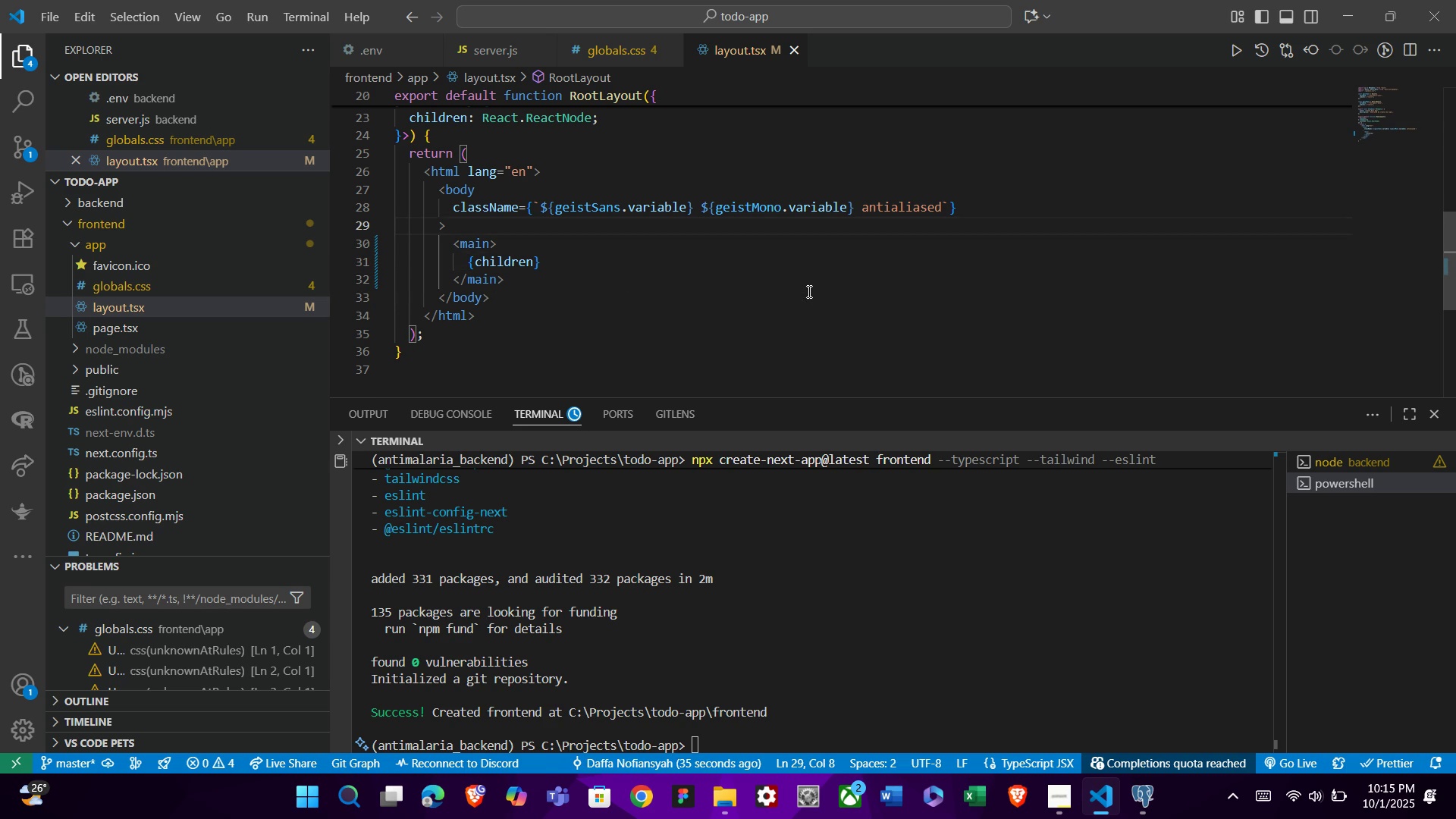 
key(ArrowDown)